 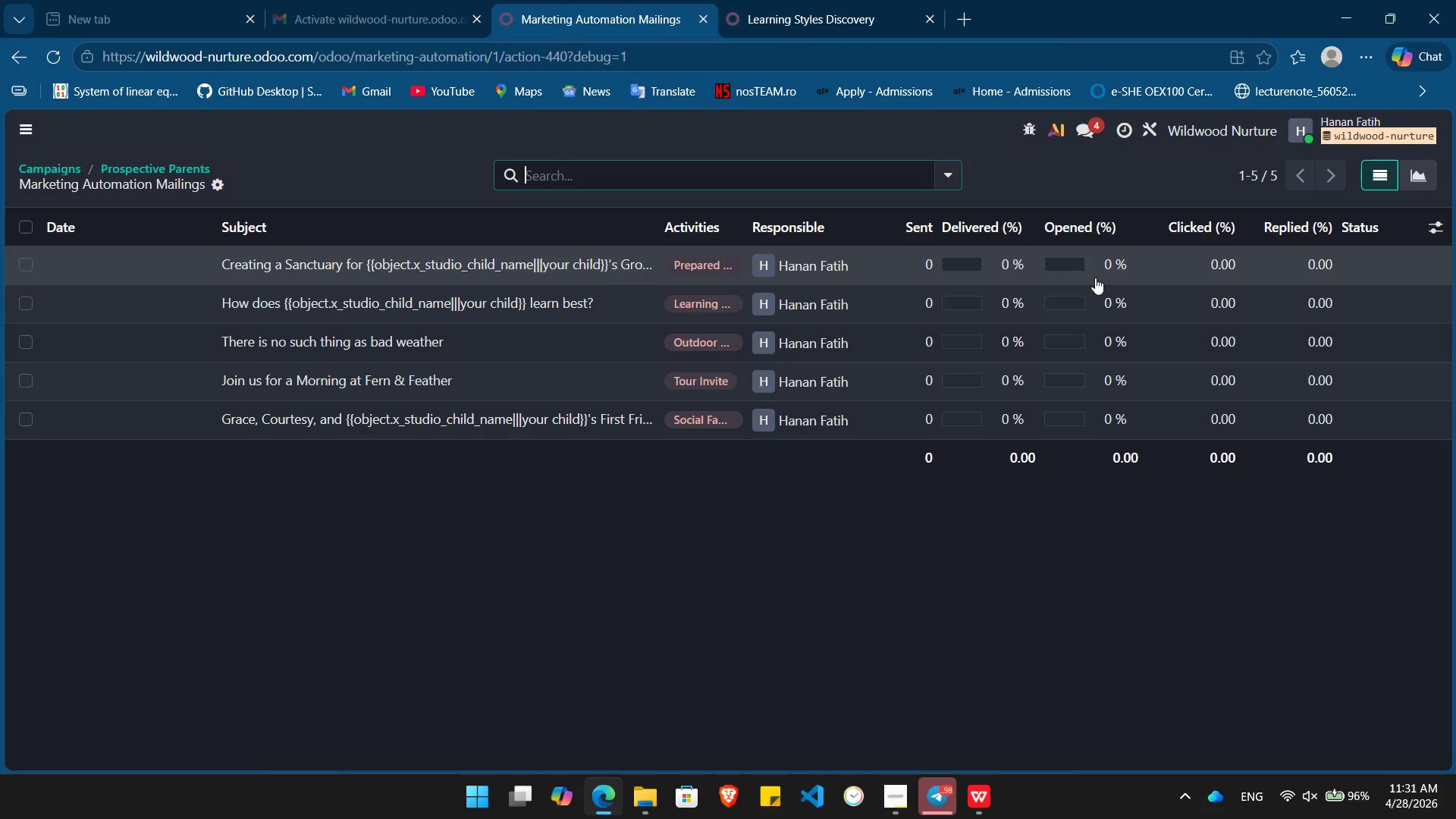 
key(Alt+Meta+AltLeft)
 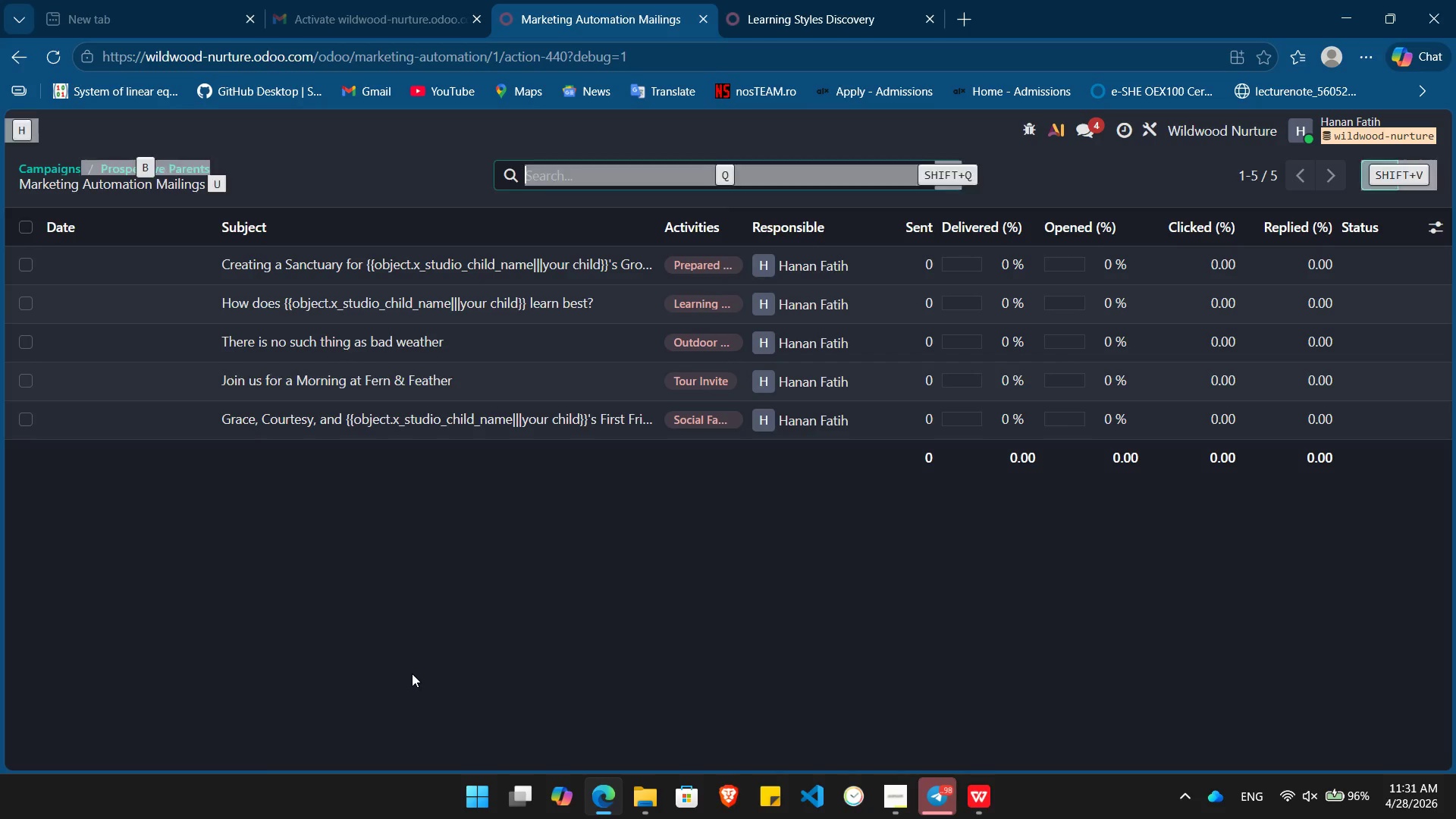 
key(Alt+Meta+R)
 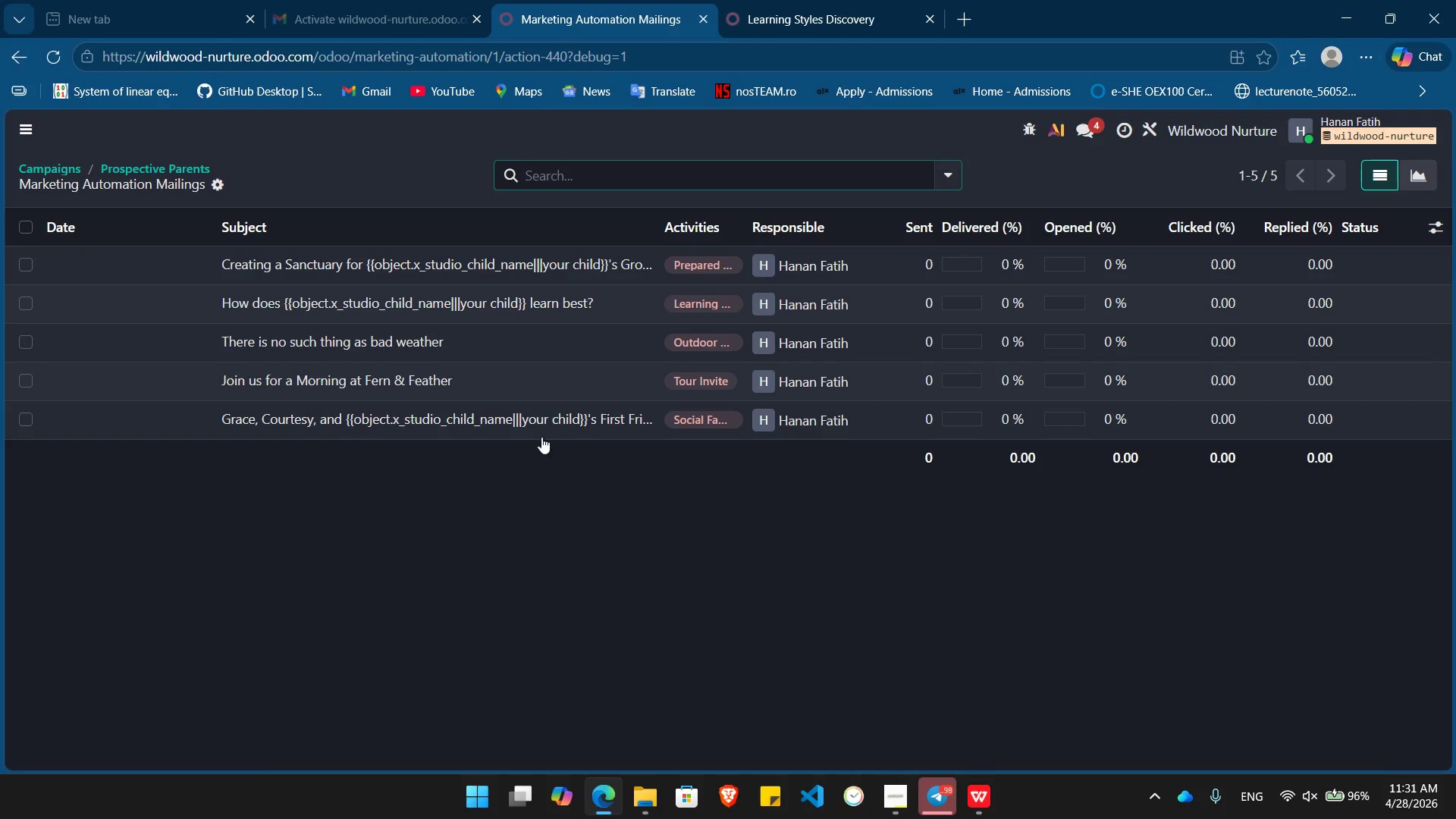 
wait(8.53)
 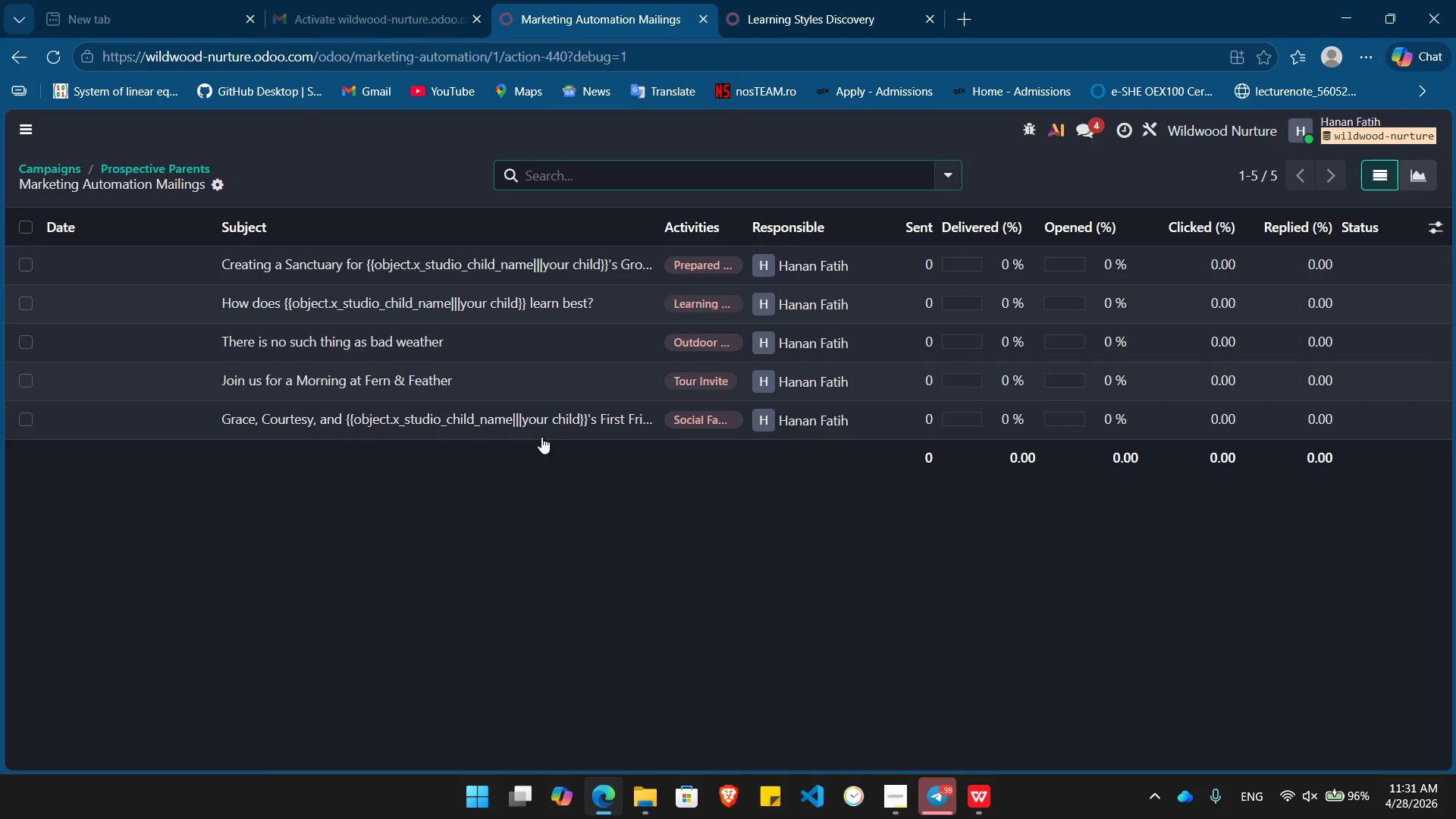 
left_click([488, 266])
 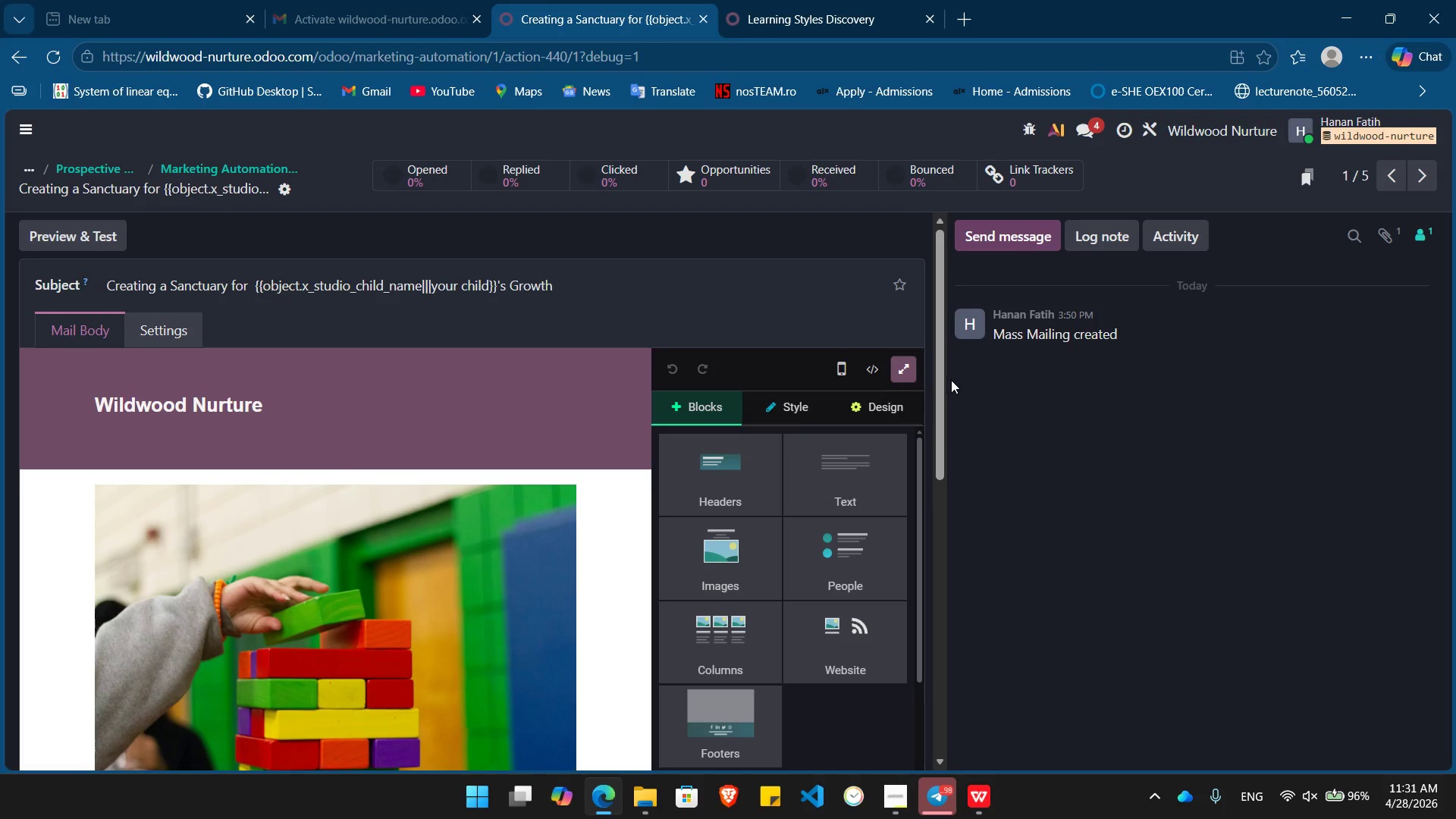 
left_click([908, 366])
 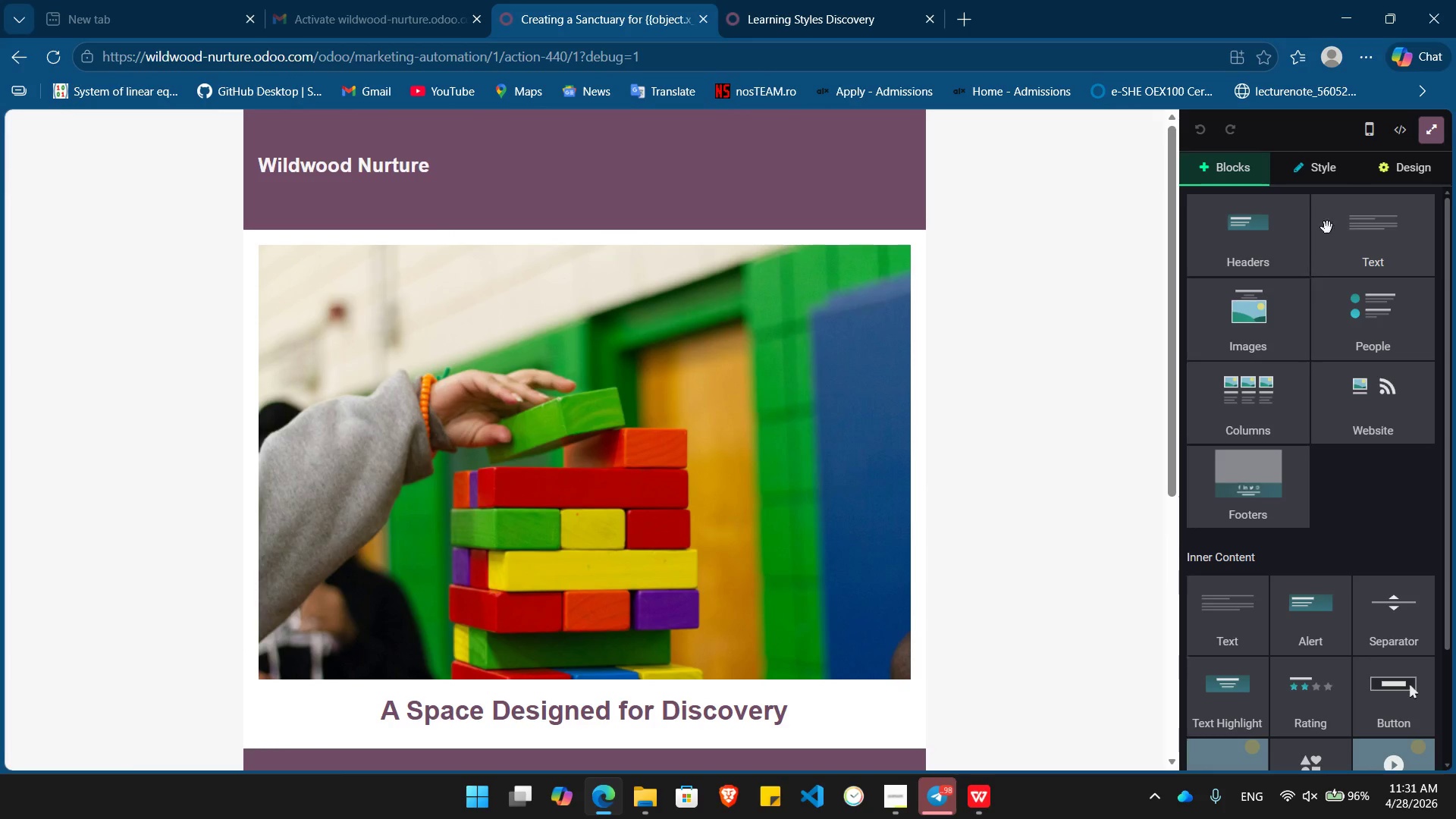 
wait(5.22)
 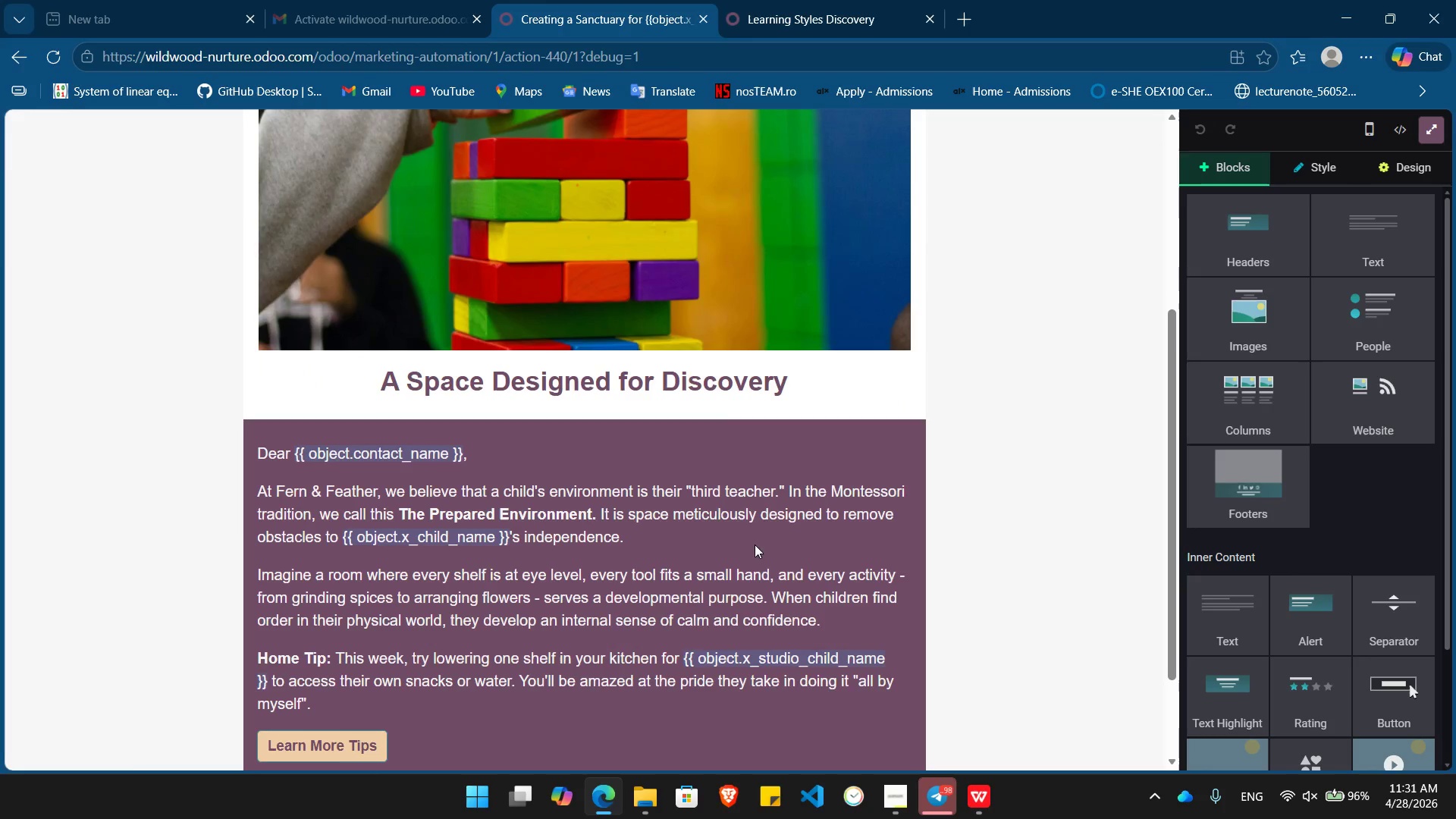 
left_click([1367, 130])